 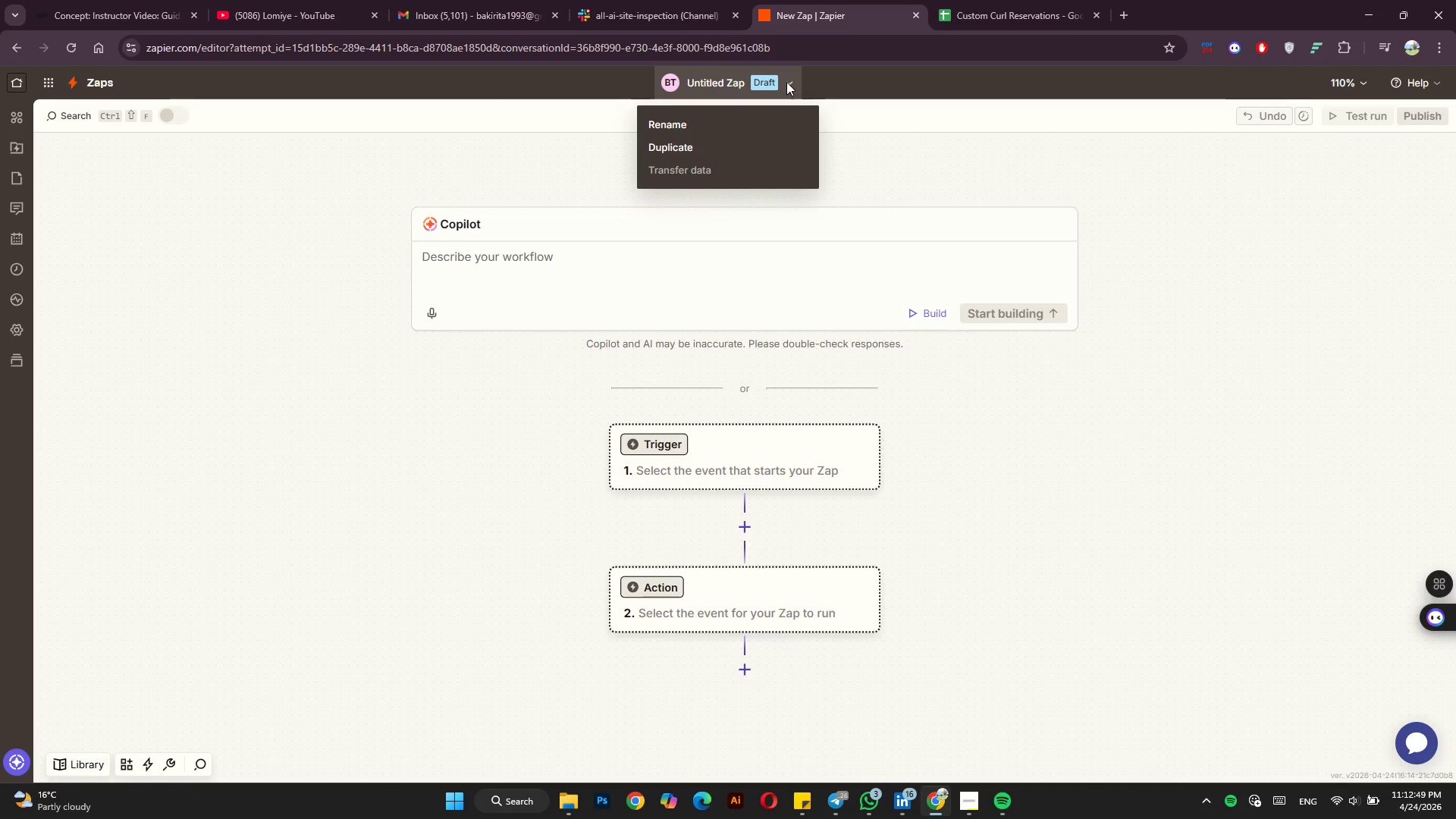 
left_click([731, 131])
 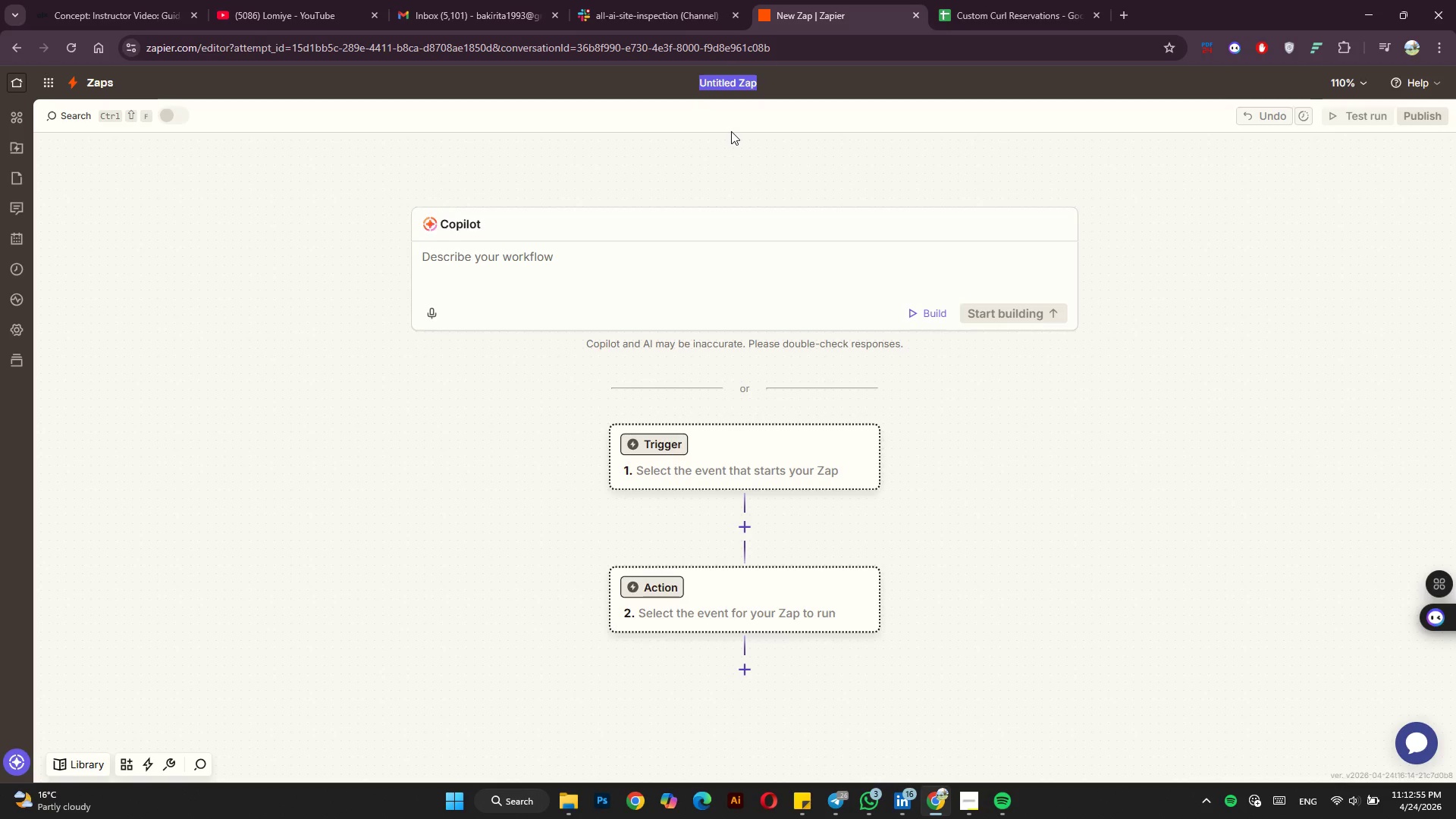 
wait(6.95)
 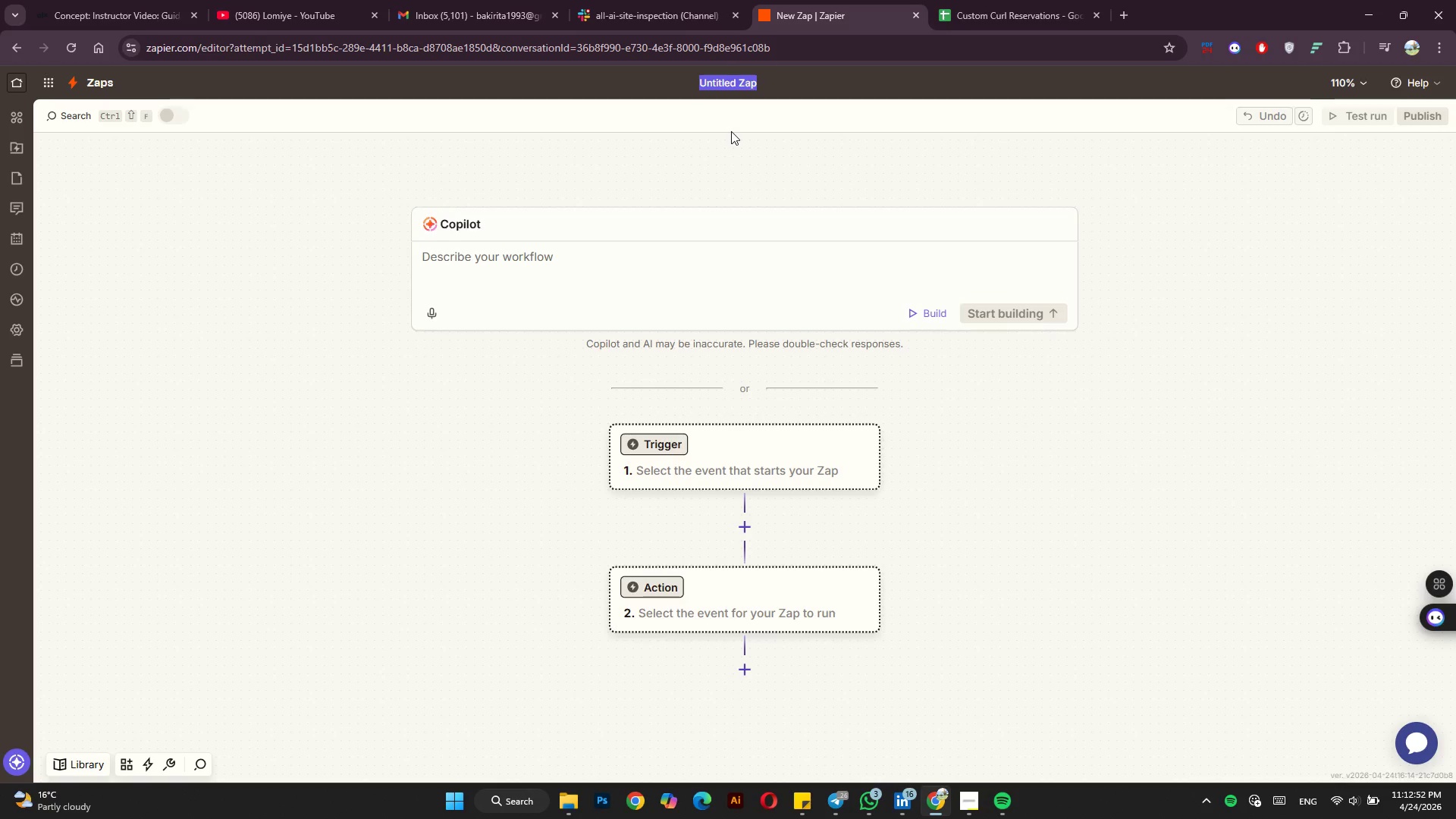 
type(High Touch Order)
 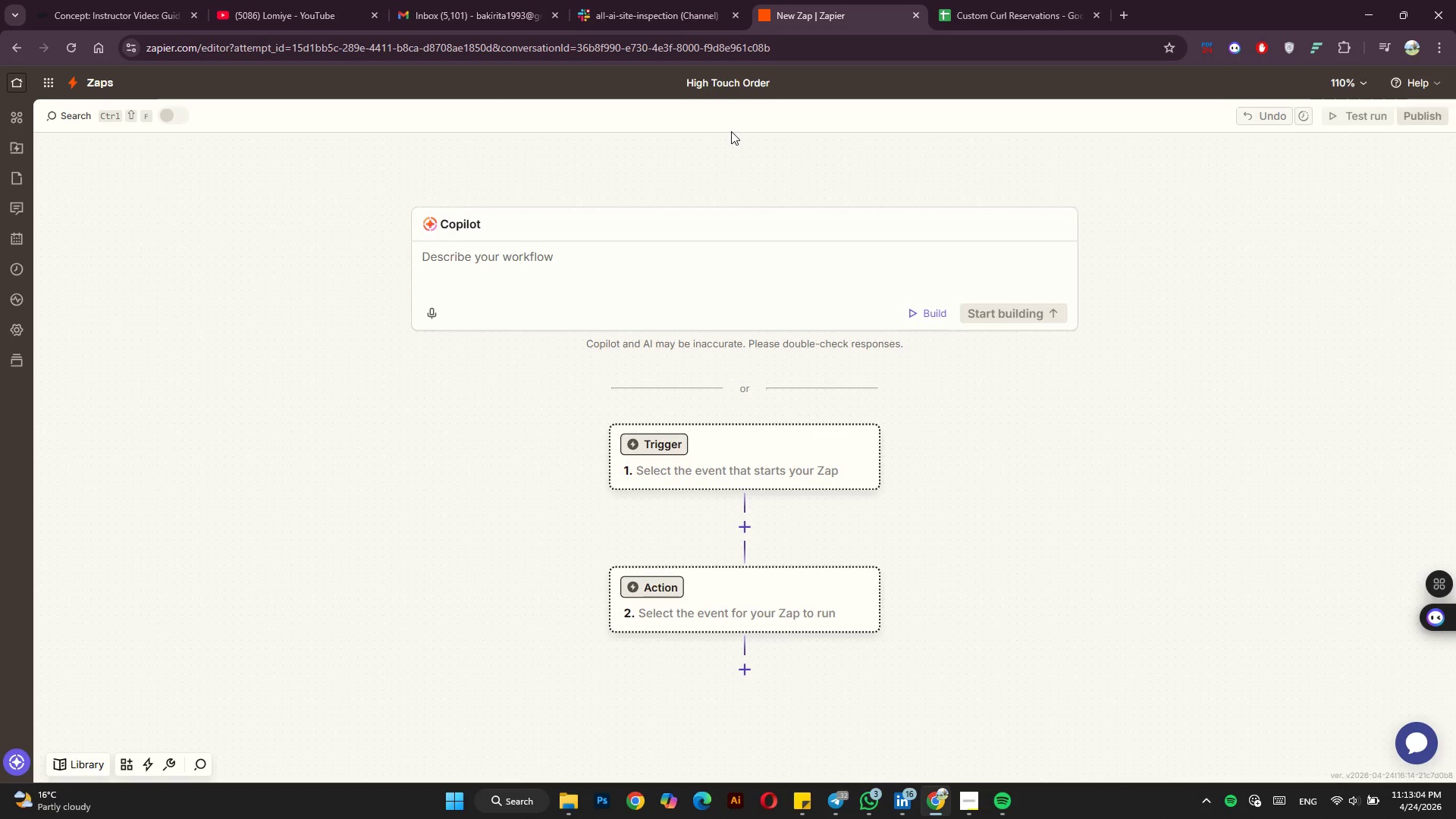 
key(Alt+AltLeft)
 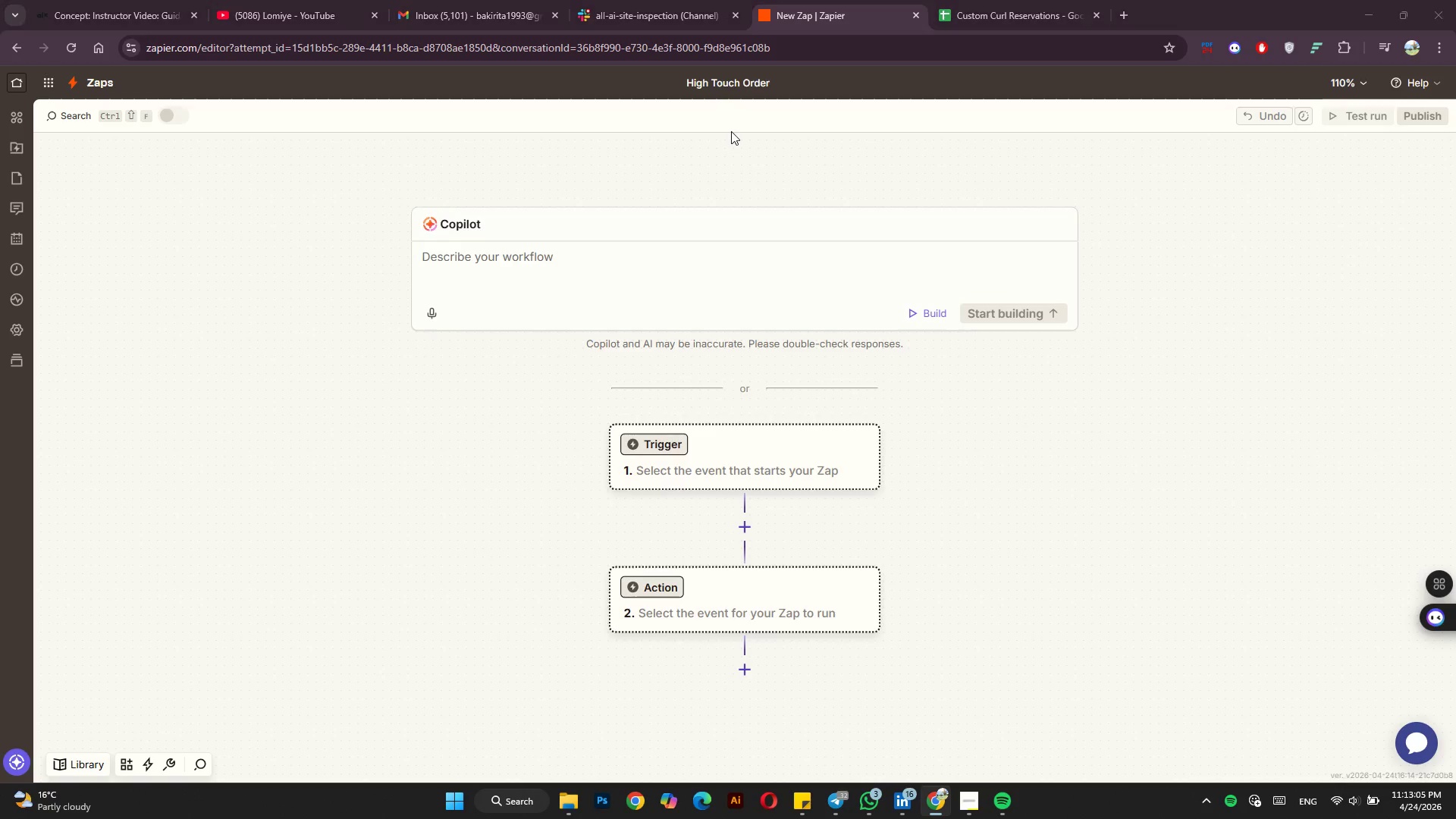 
key(Alt+Tab)